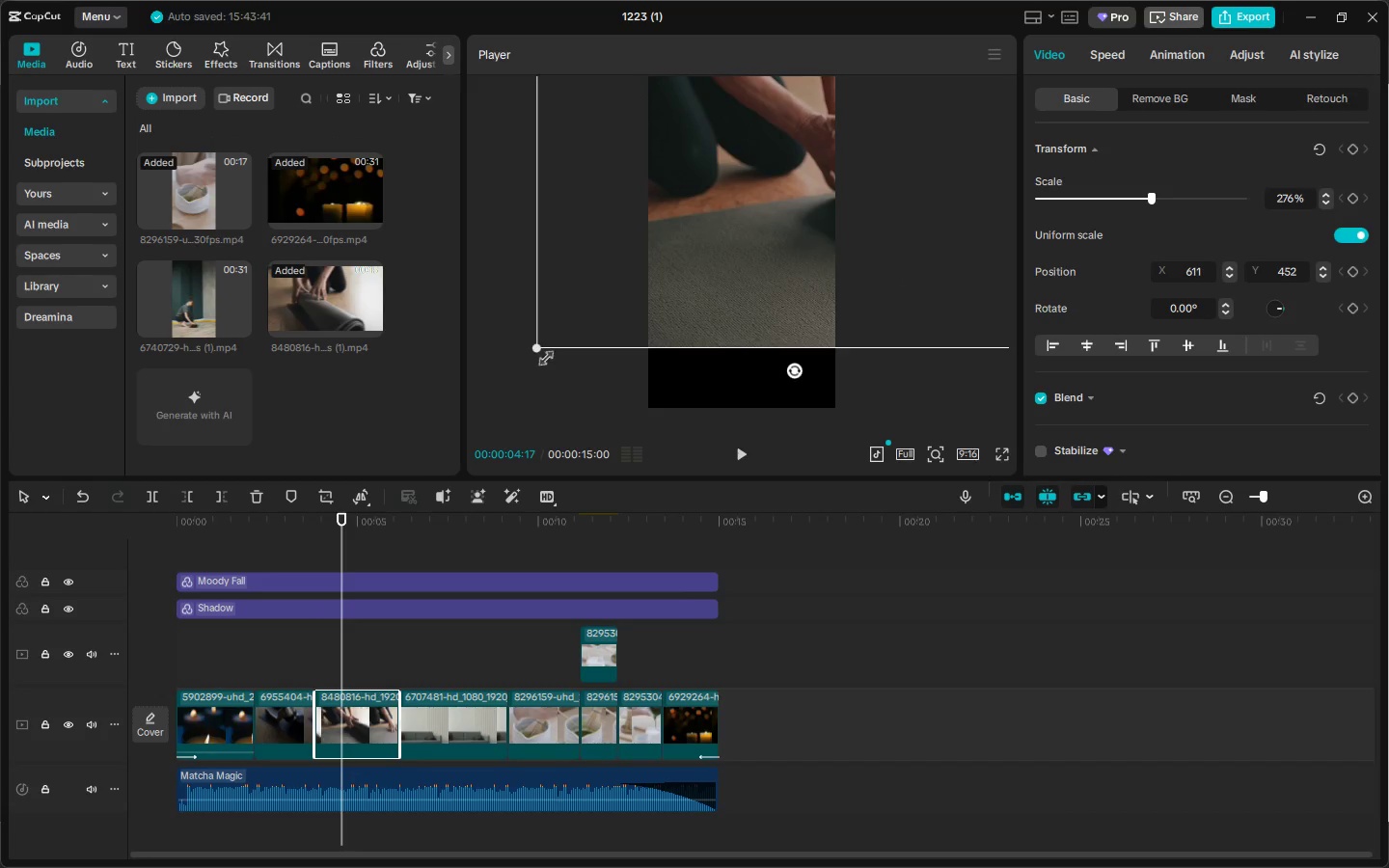 
left_click_drag(start_coordinate=[534, 346], to_coordinate=[505, 390])
 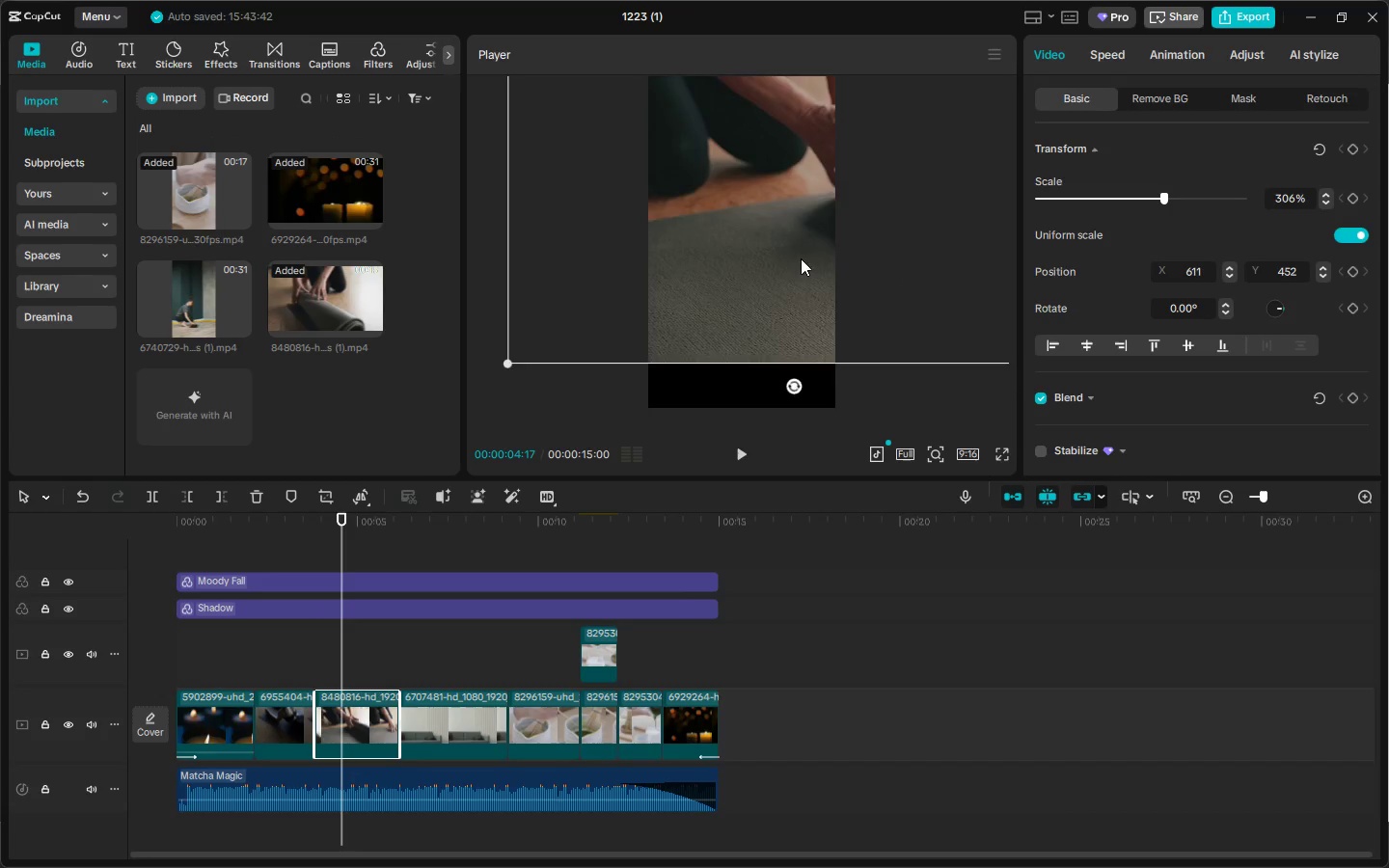 
left_click_drag(start_coordinate=[803, 255], to_coordinate=[755, 295])
 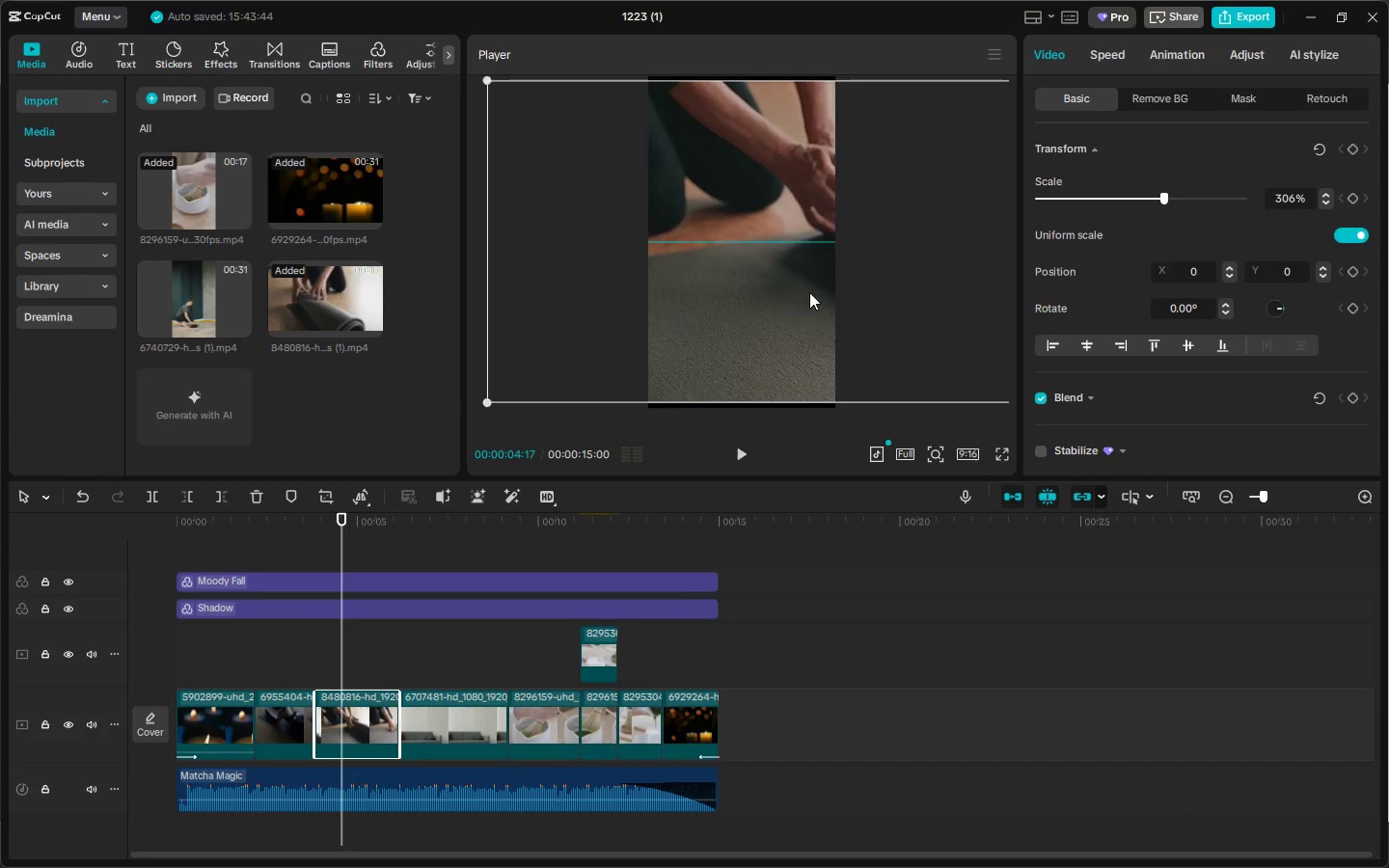 
left_click_drag(start_coordinate=[764, 296], to_coordinate=[832, 288])
 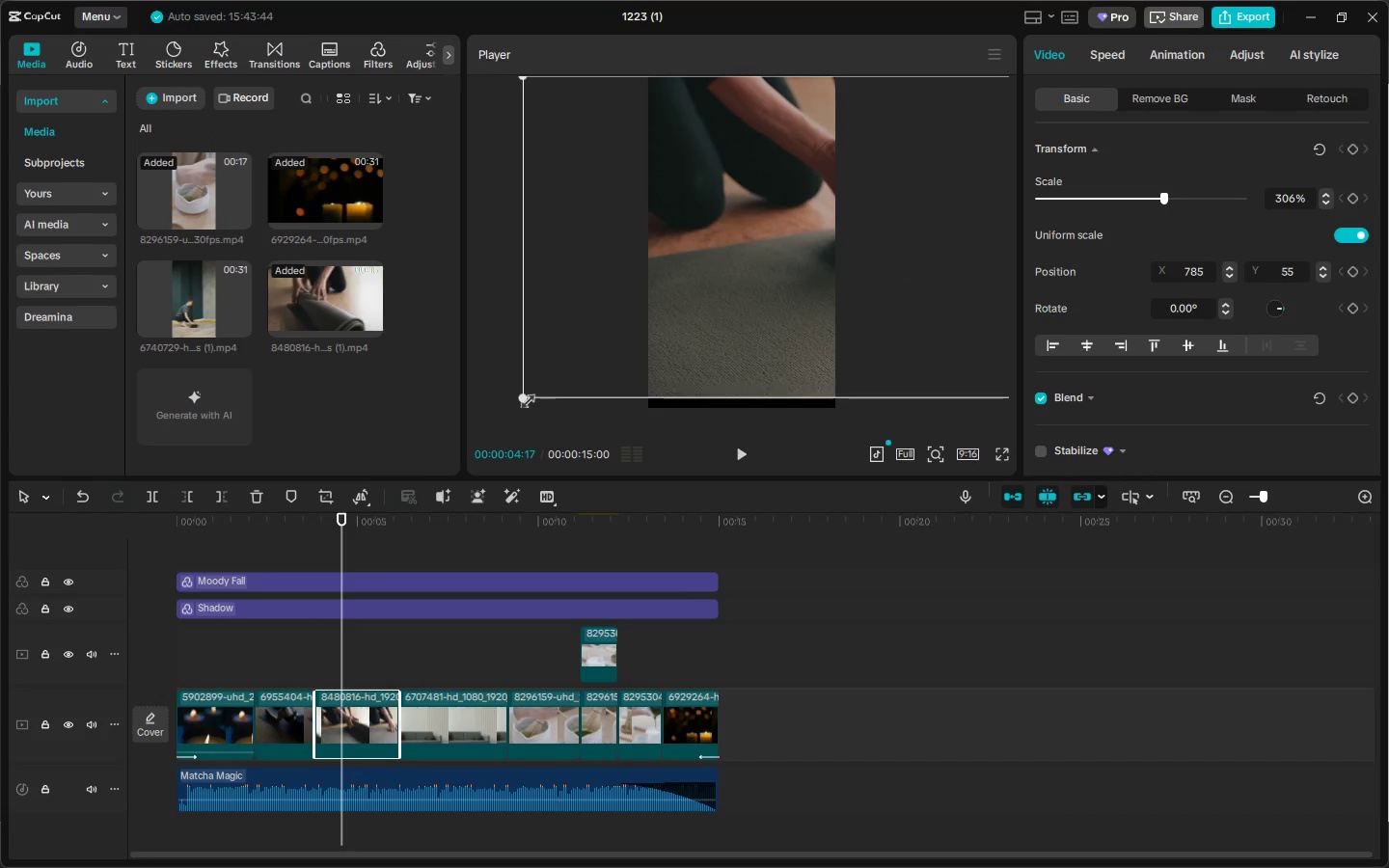 
left_click_drag(start_coordinate=[525, 398], to_coordinate=[509, 409])
 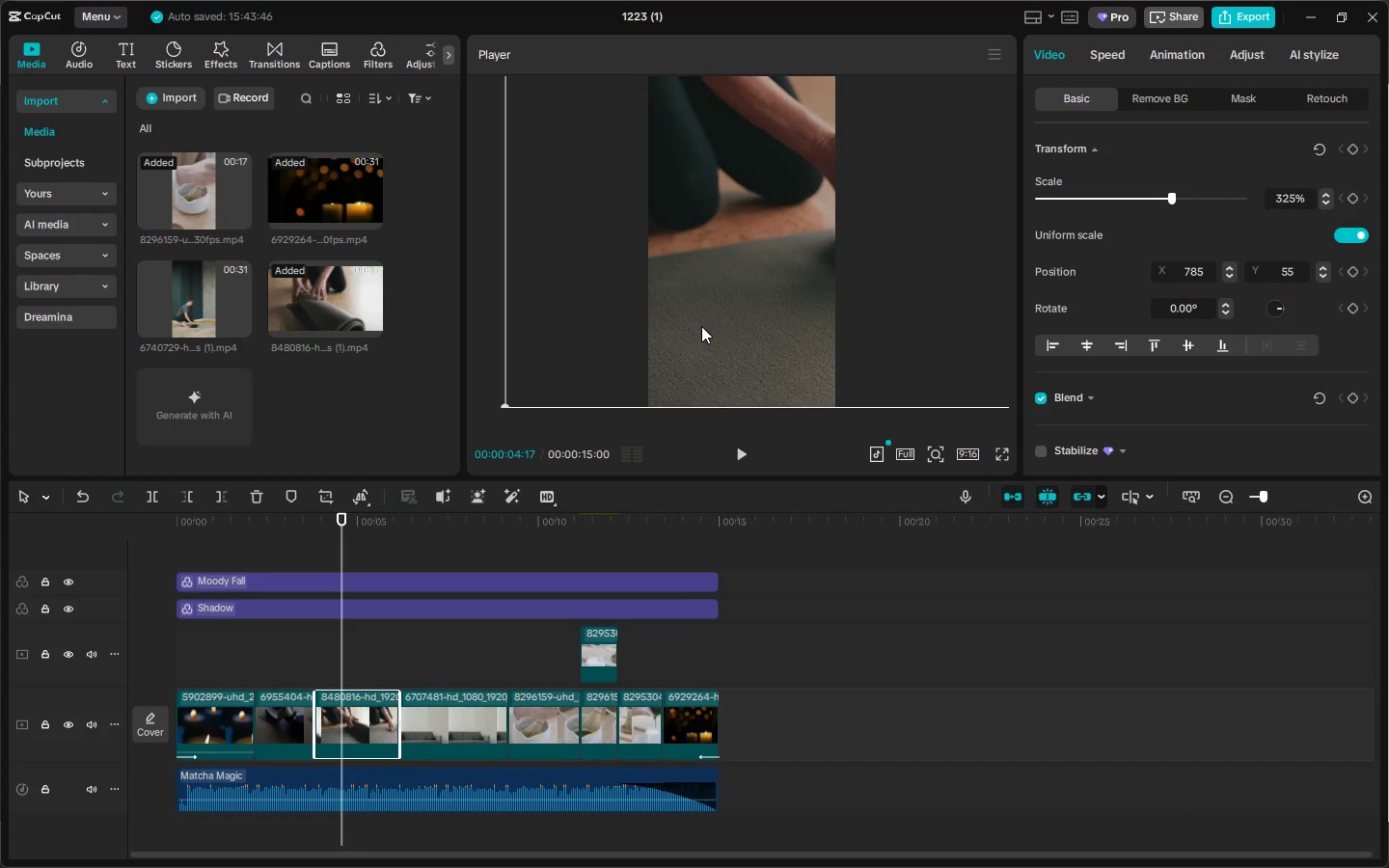 
left_click_drag(start_coordinate=[701, 326], to_coordinate=[637, 329])
 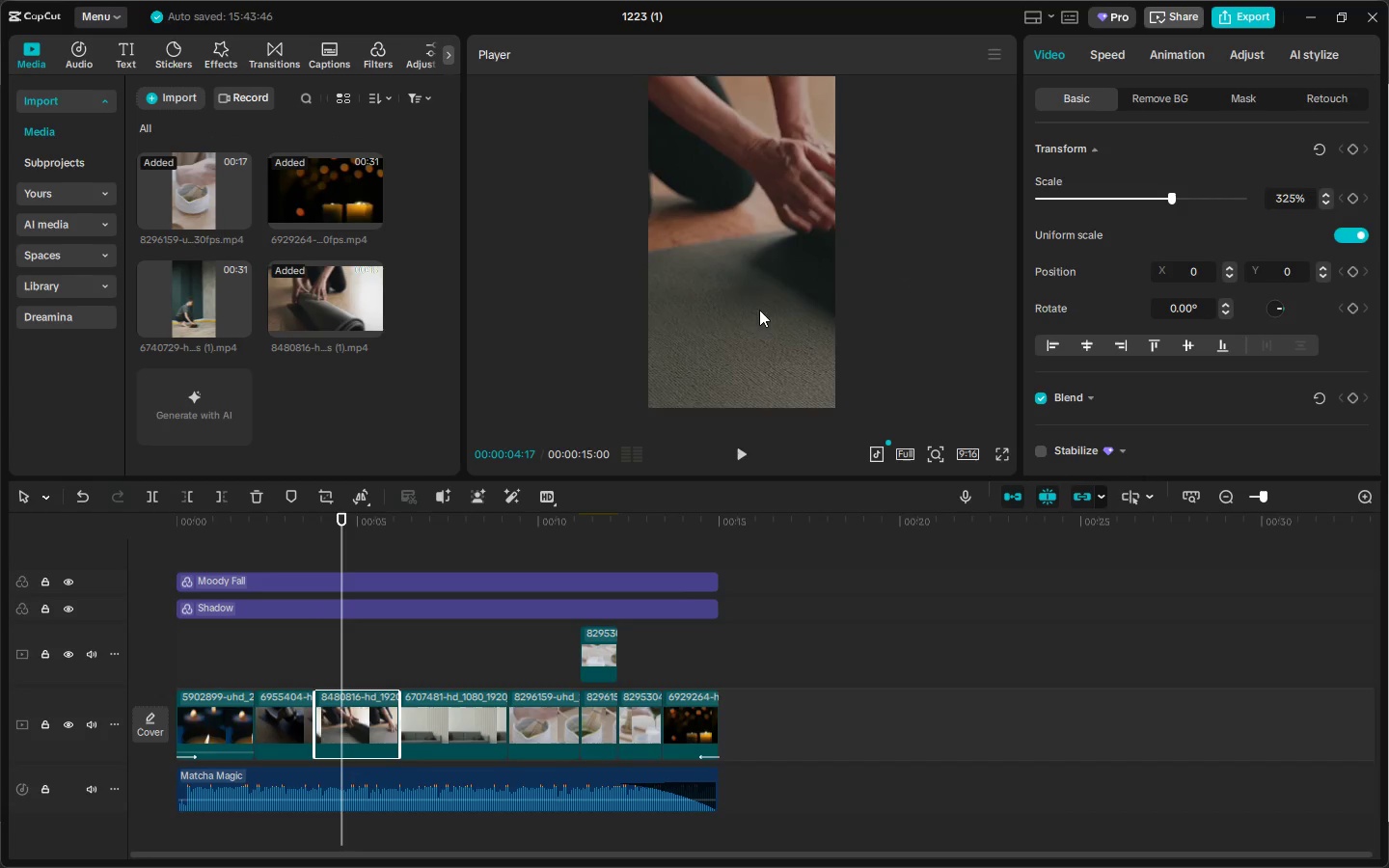 
left_click_drag(start_coordinate=[759, 310], to_coordinate=[682, 312])
 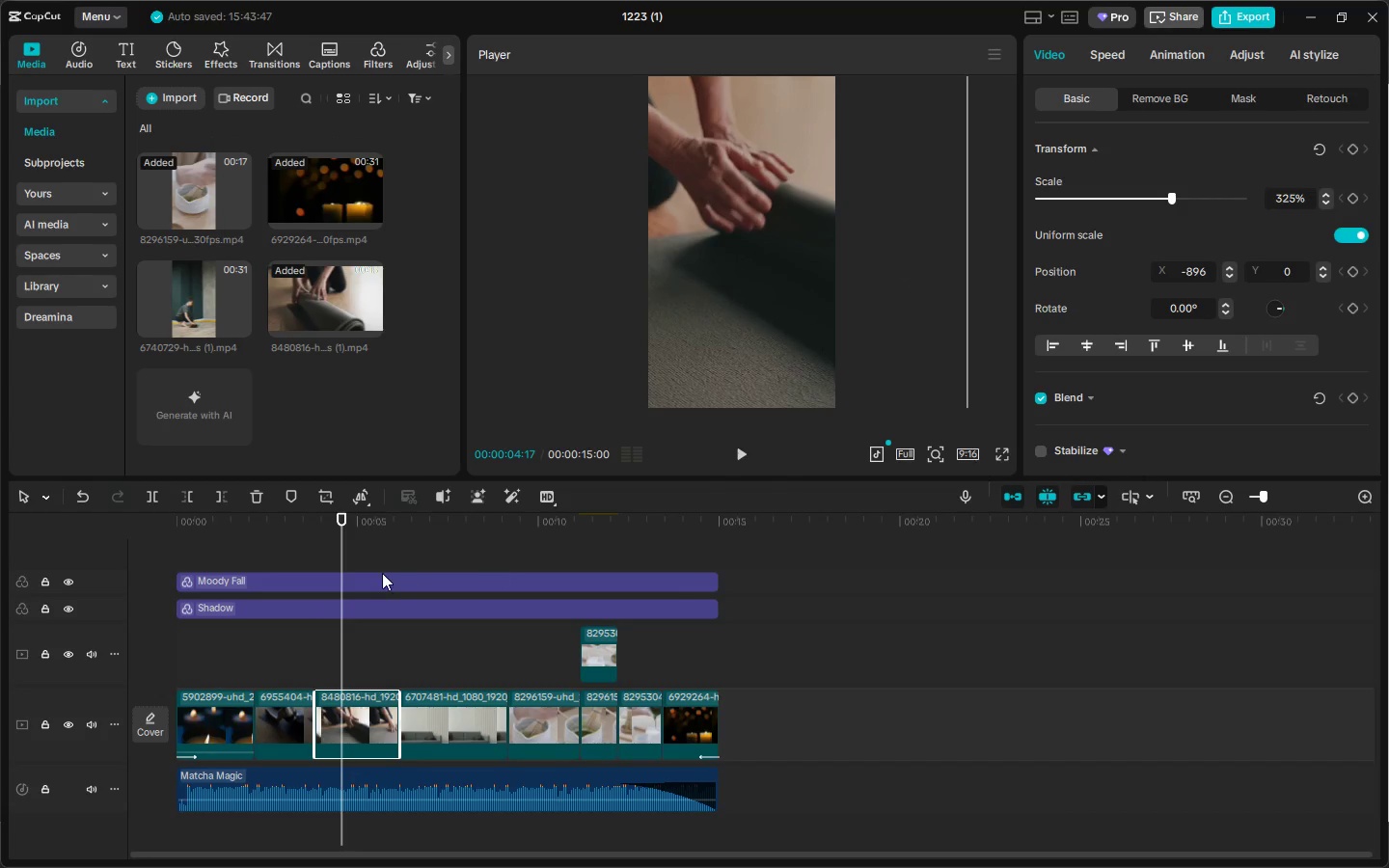 
key(Space)
 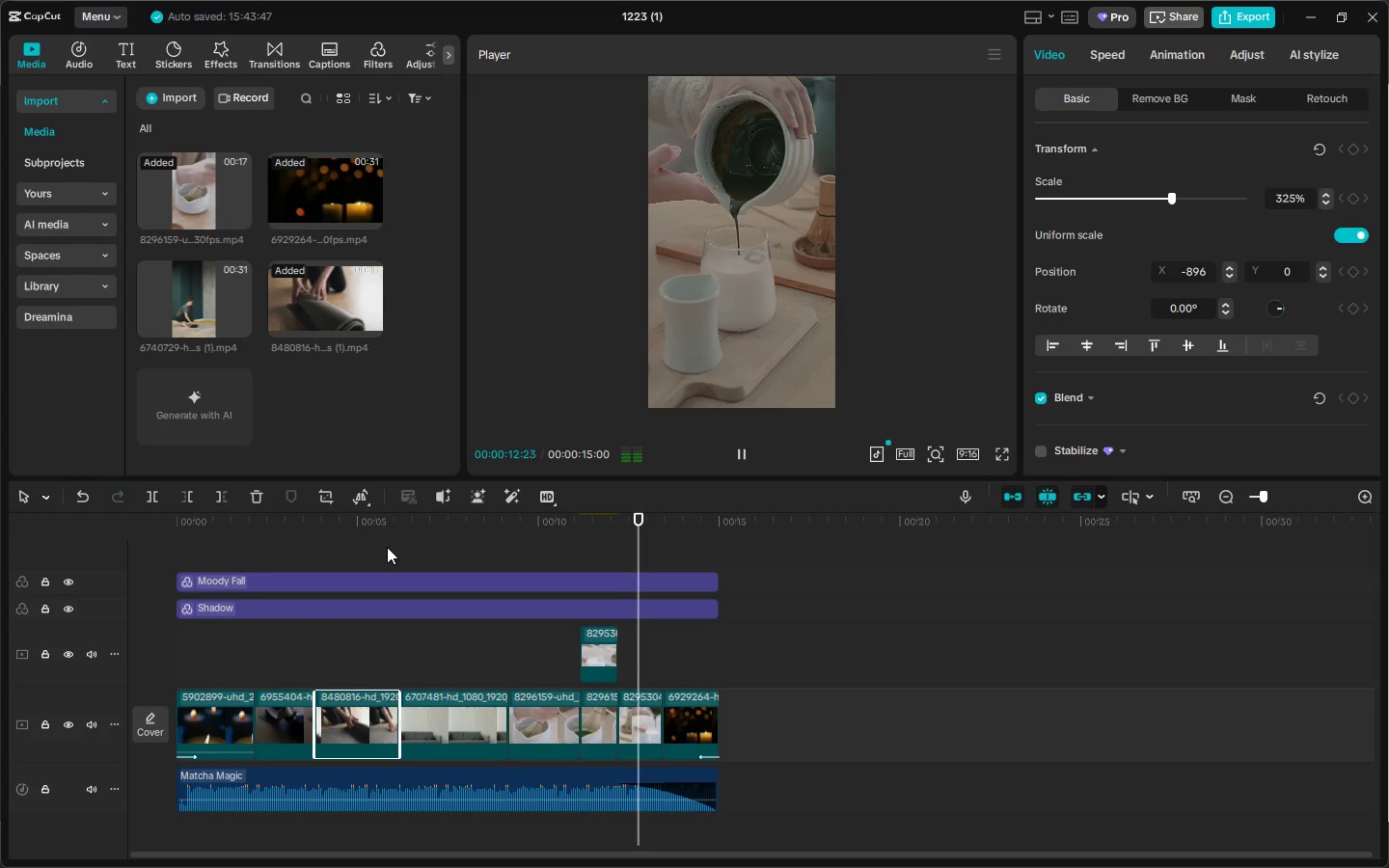 
wait(13.2)
 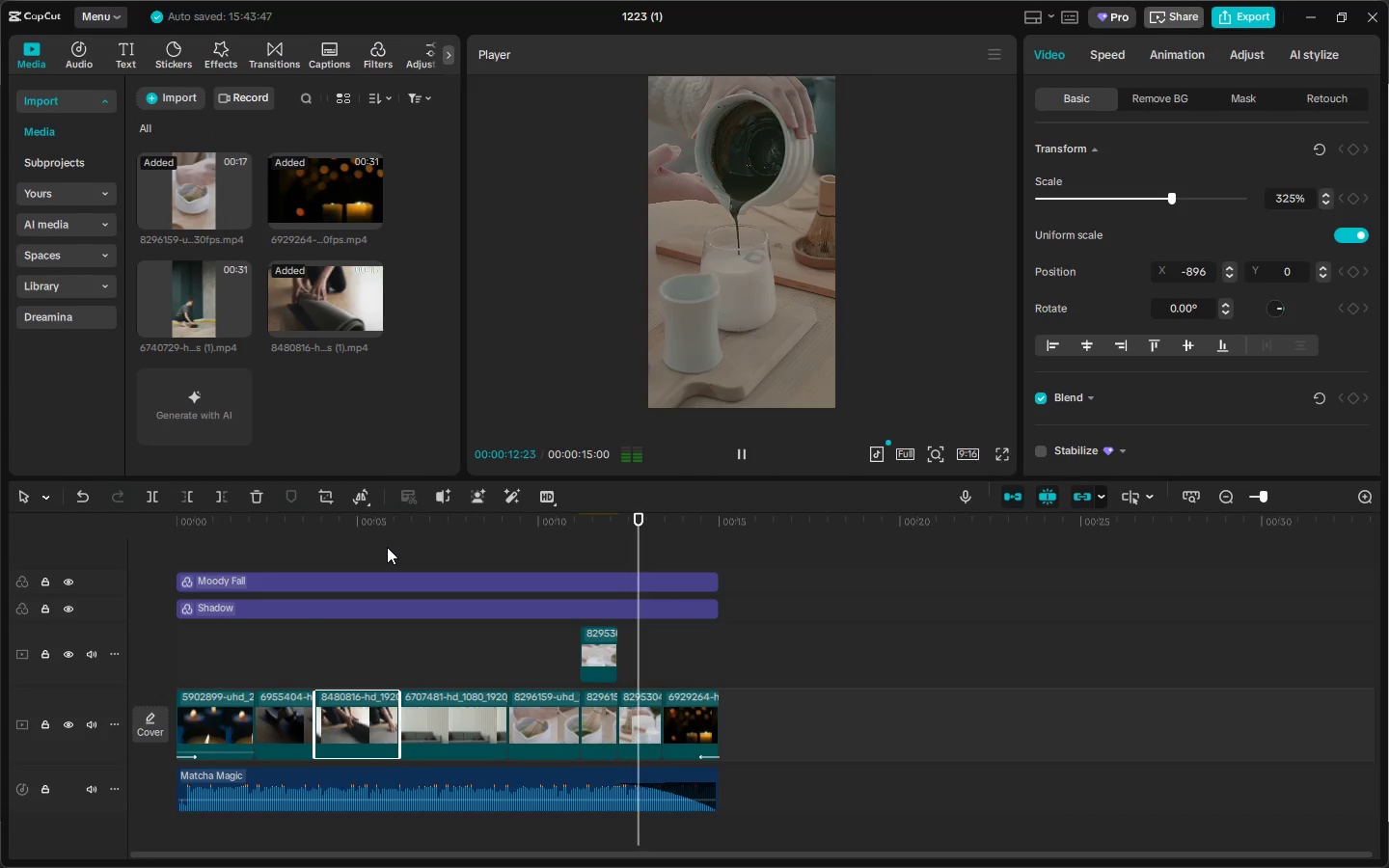 
key(Alt+AltLeft)
 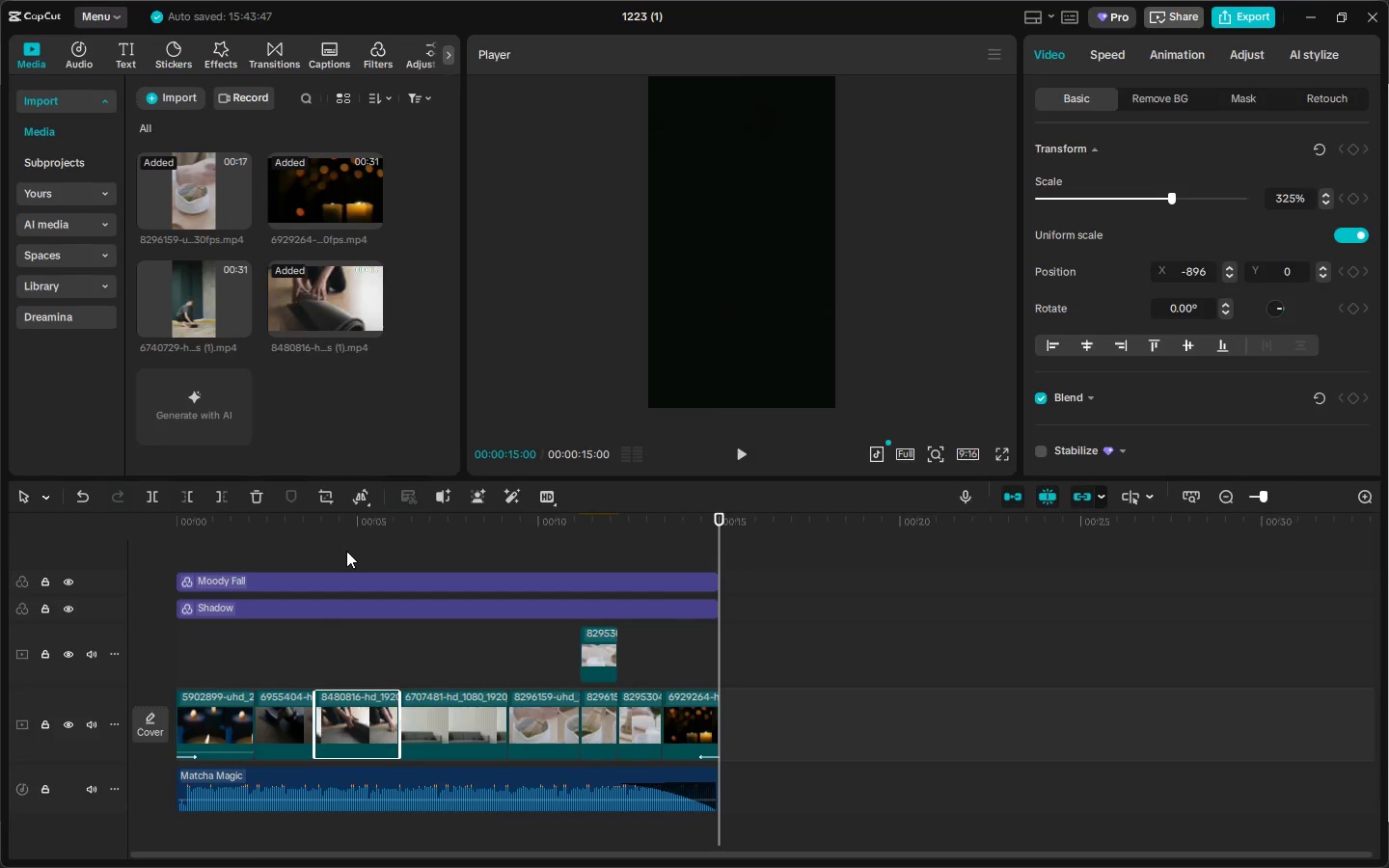 
key(Alt+Tab)
 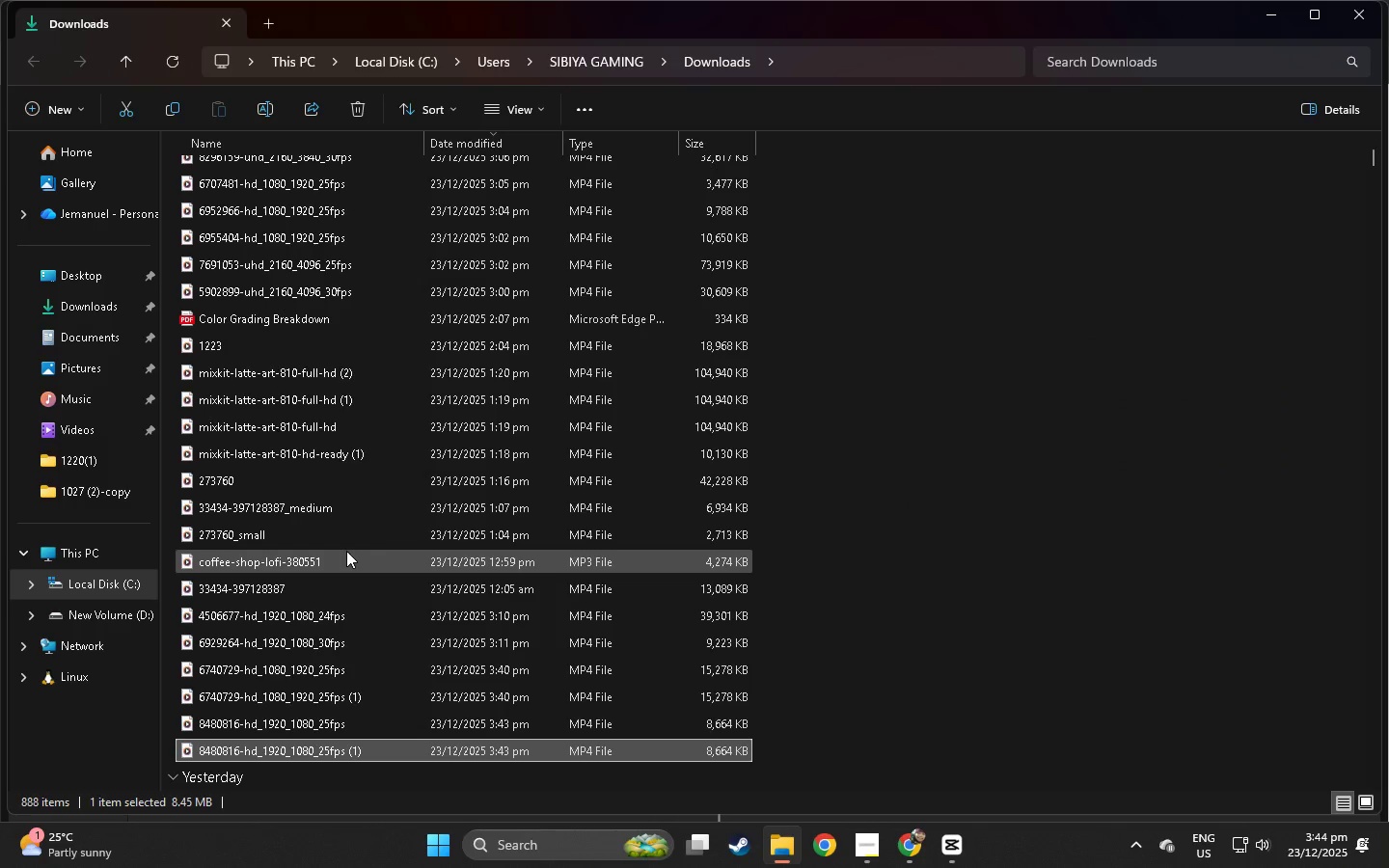 
key(Alt+Tab)
 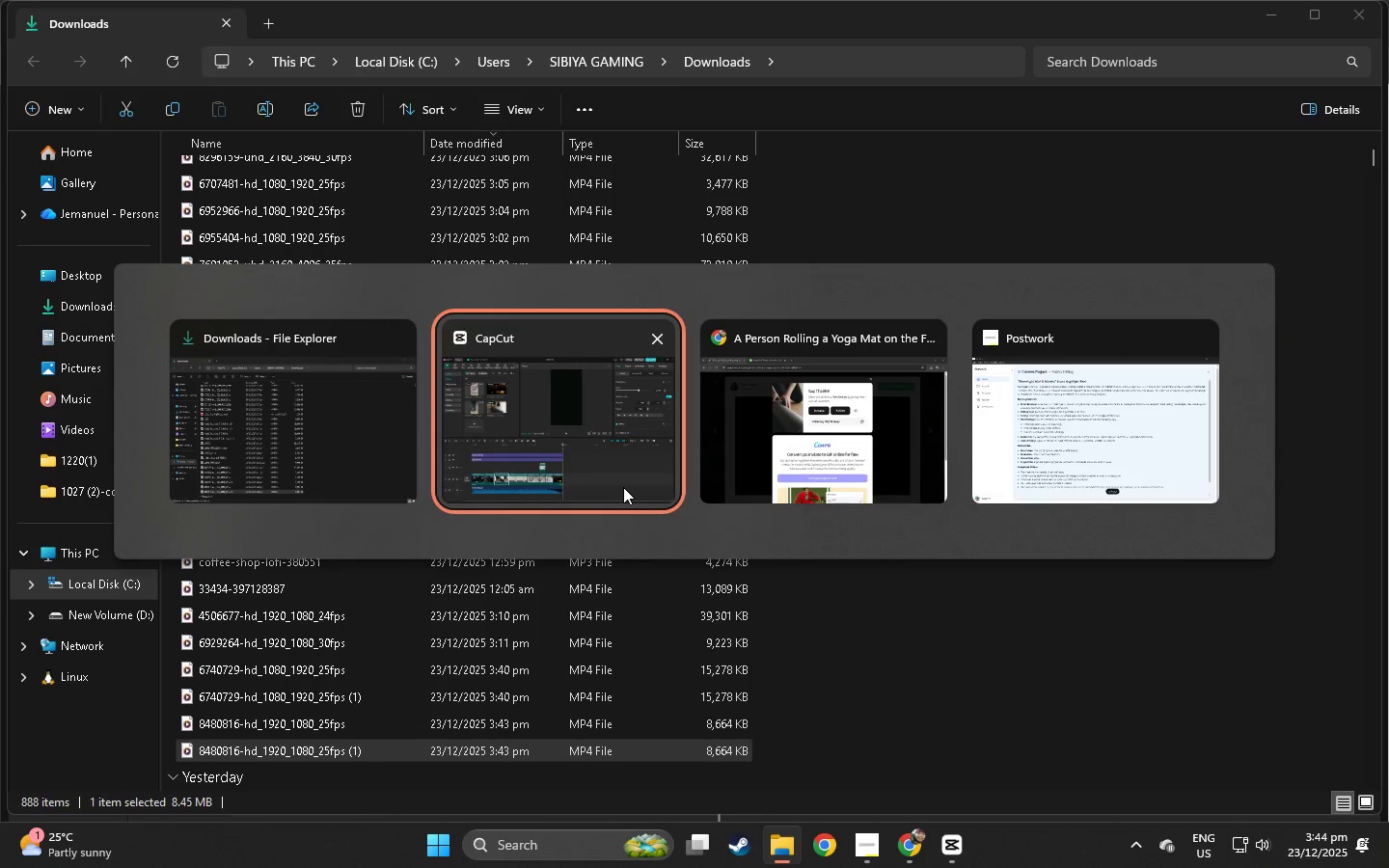 
key(Alt+Tab)
 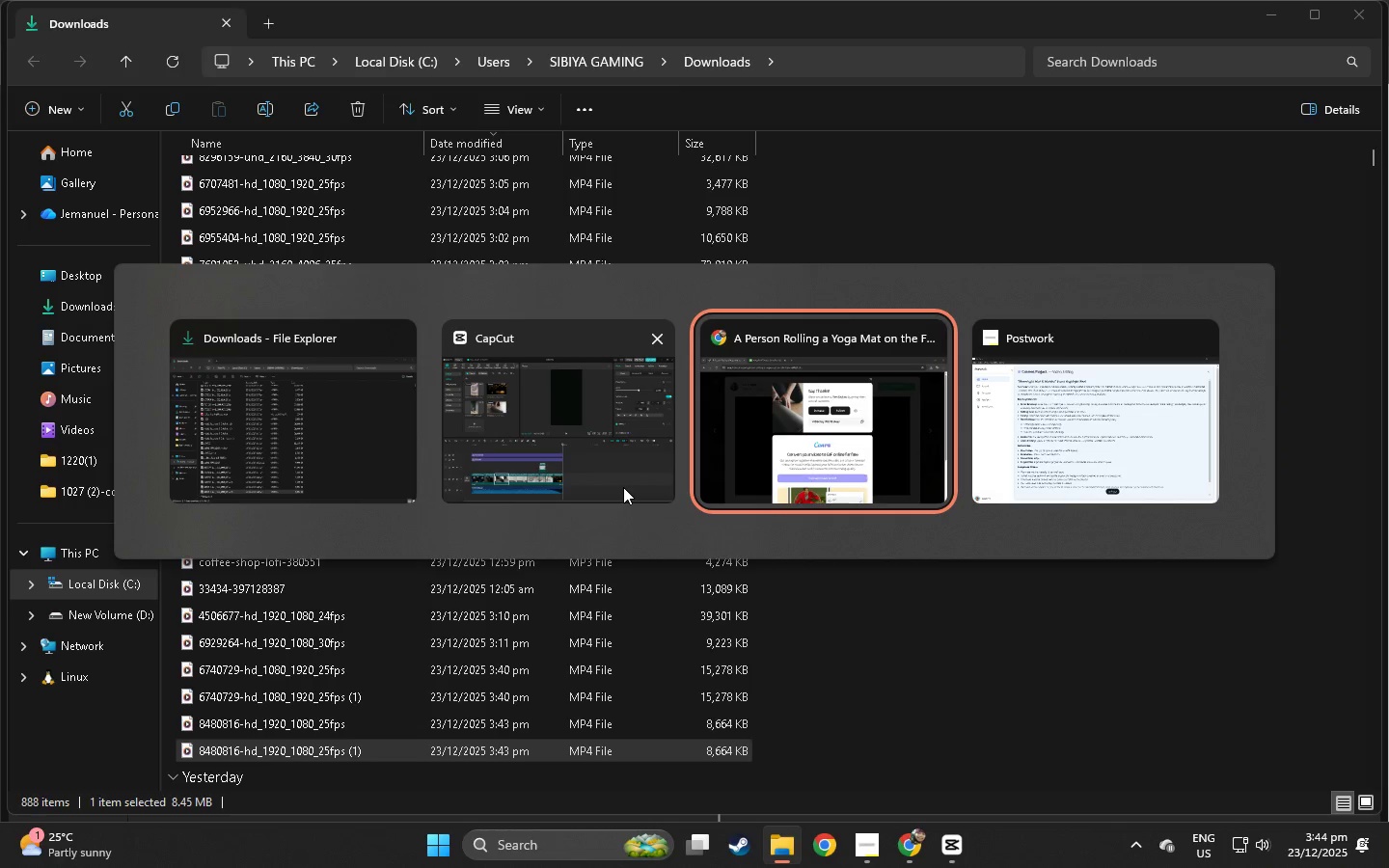 
key(Alt+Tab)